 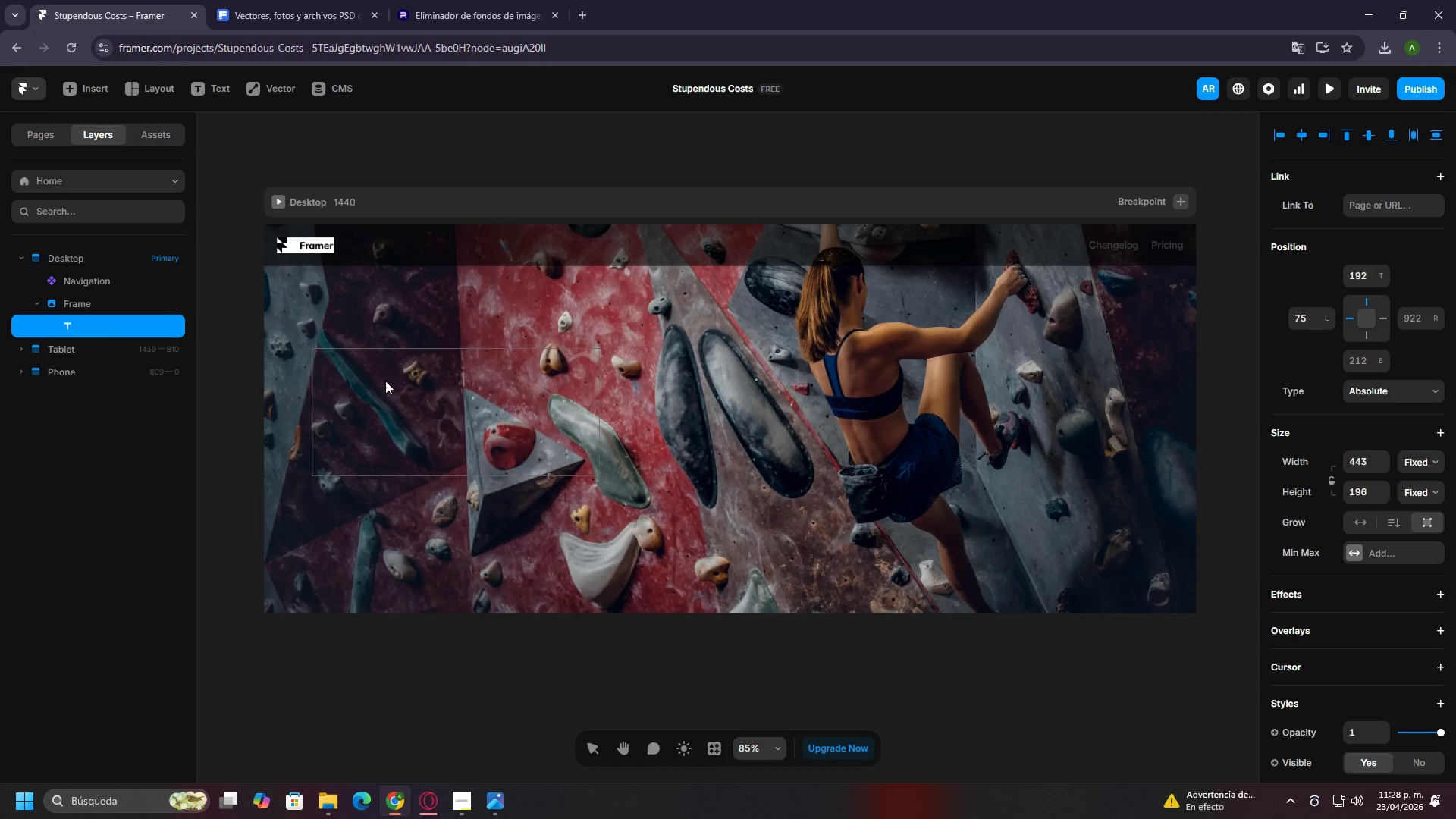 
triple_click([387, 381])
 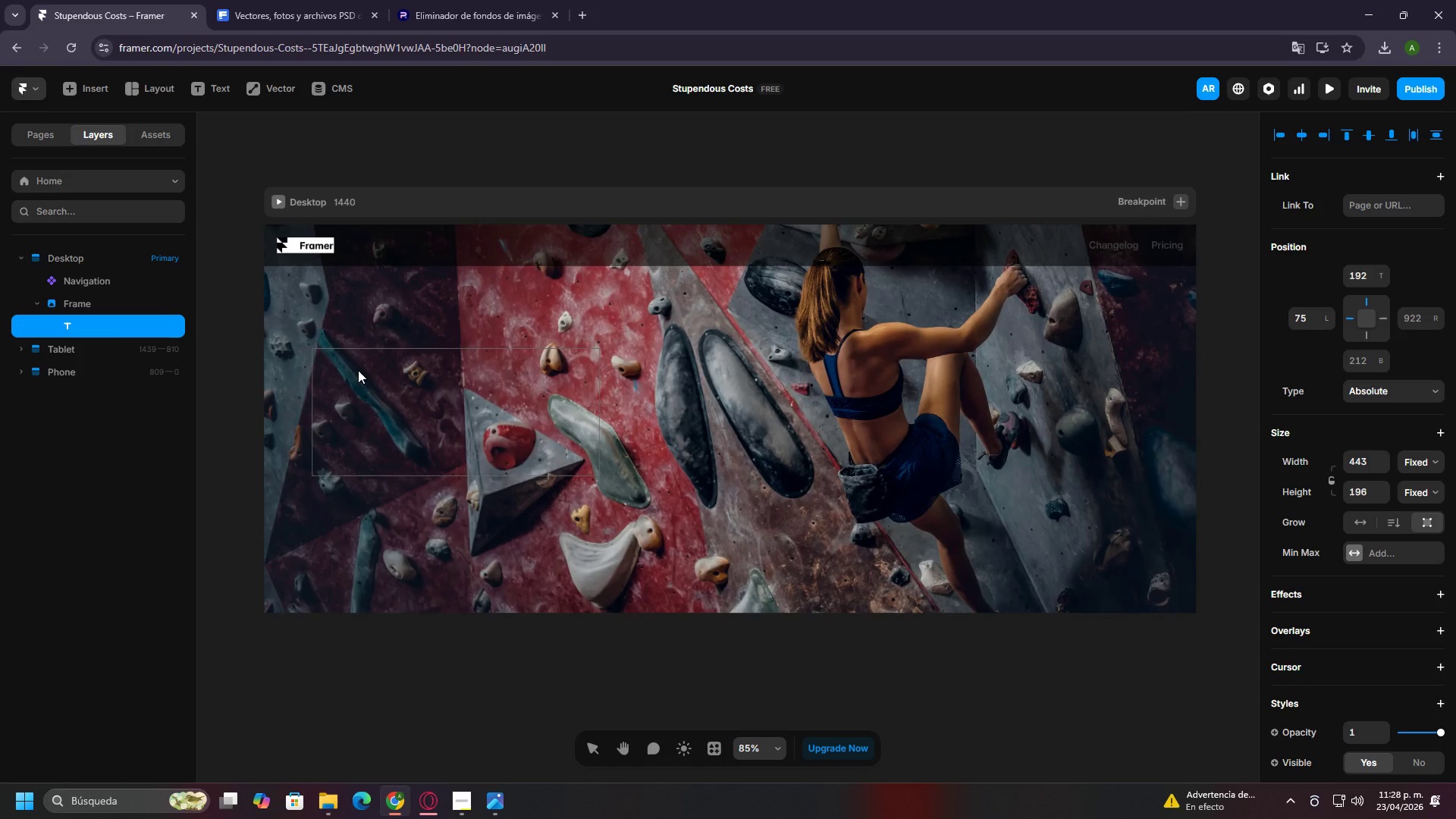 
triple_click([357, 370])
 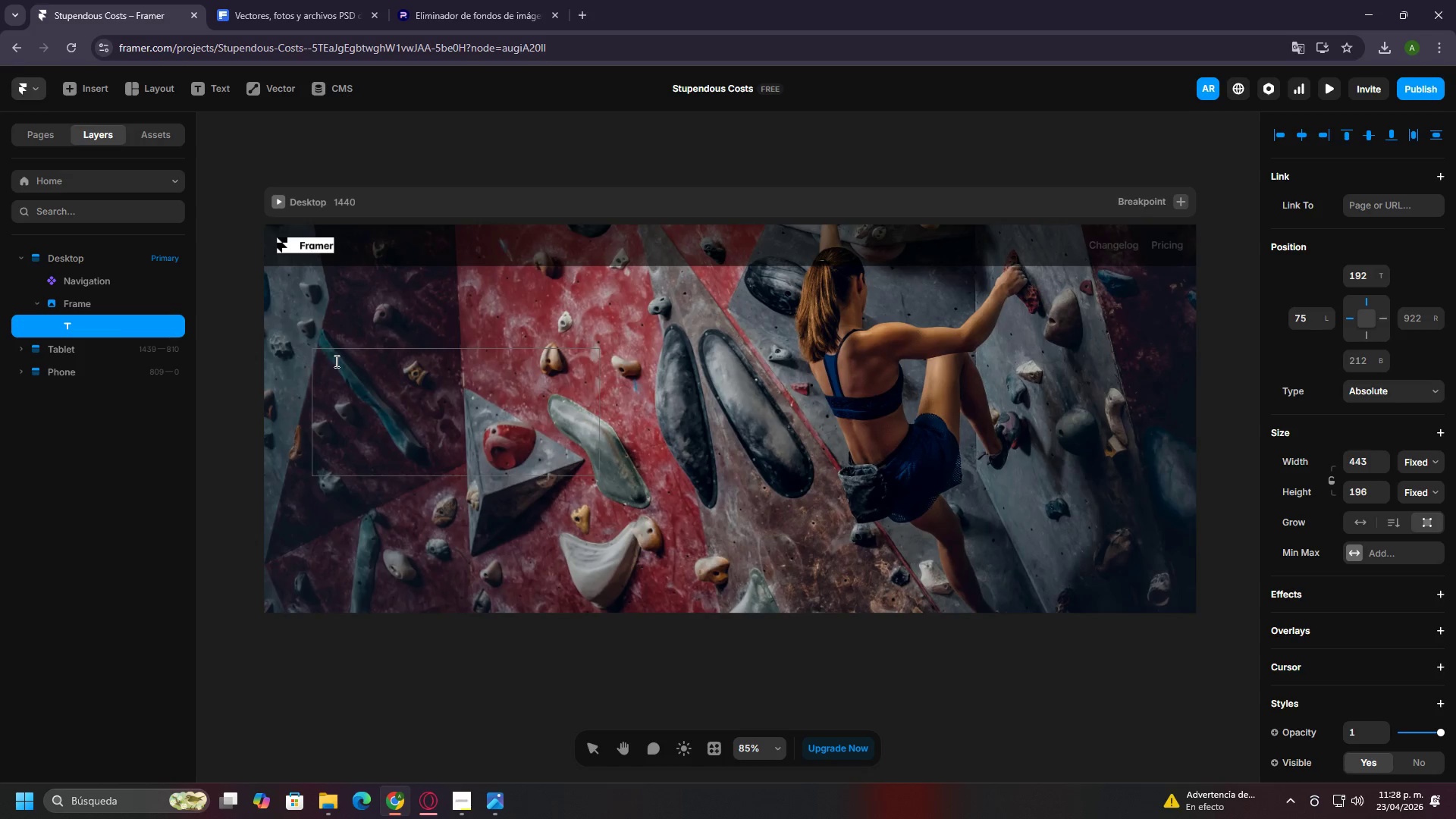 
double_click([335, 361])
 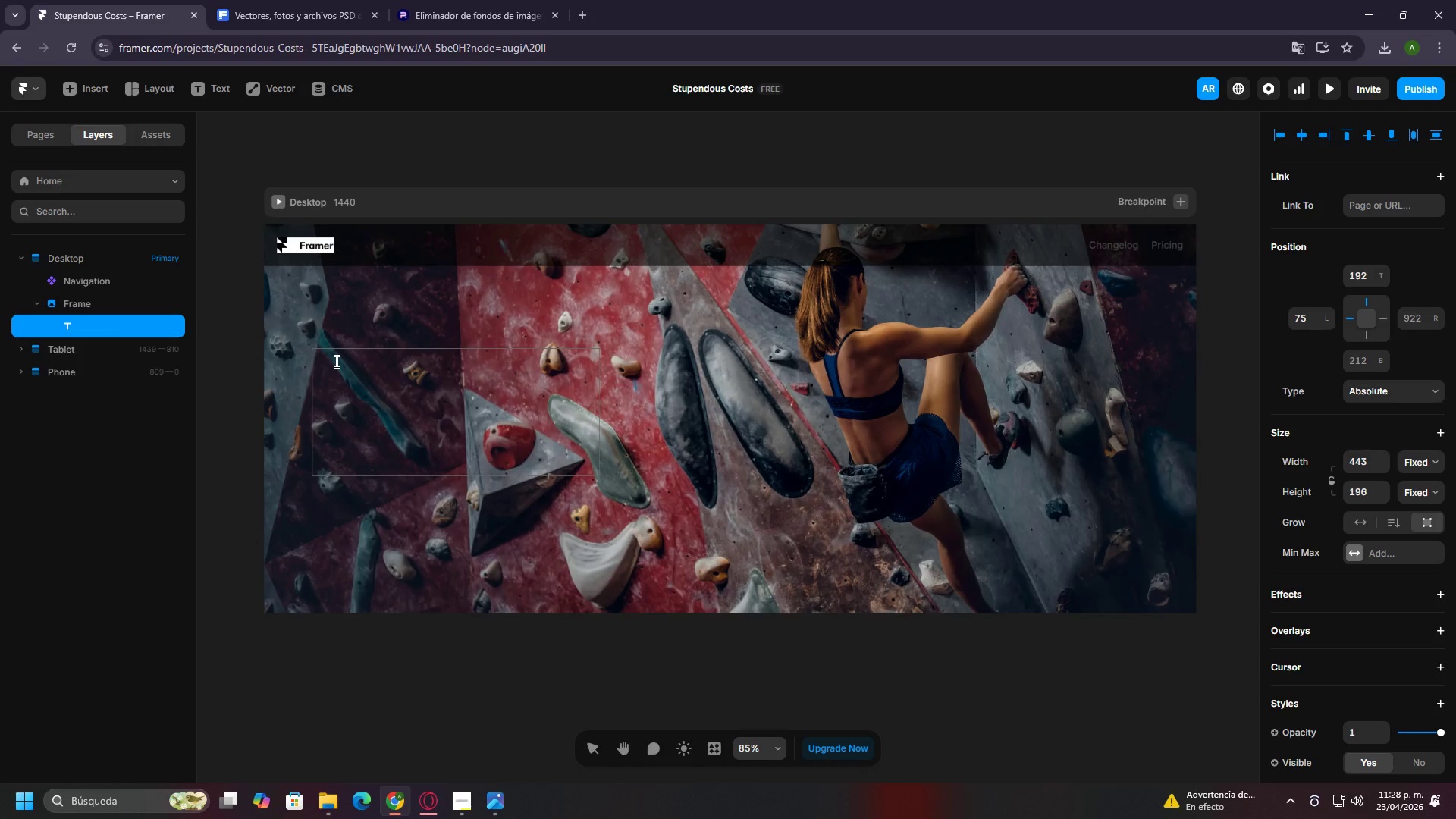 
key(Control+V)
 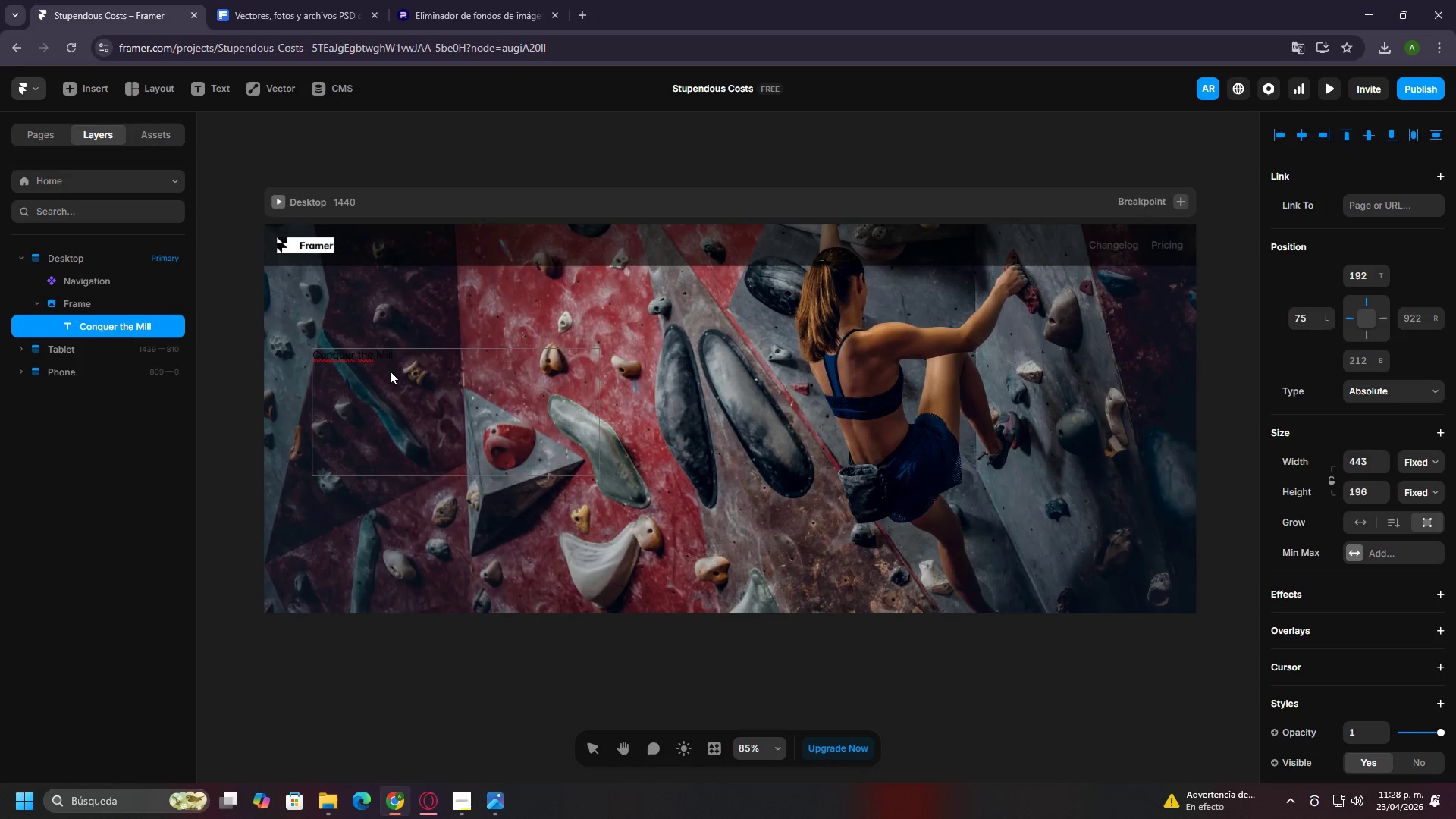 
double_click([356, 354])
 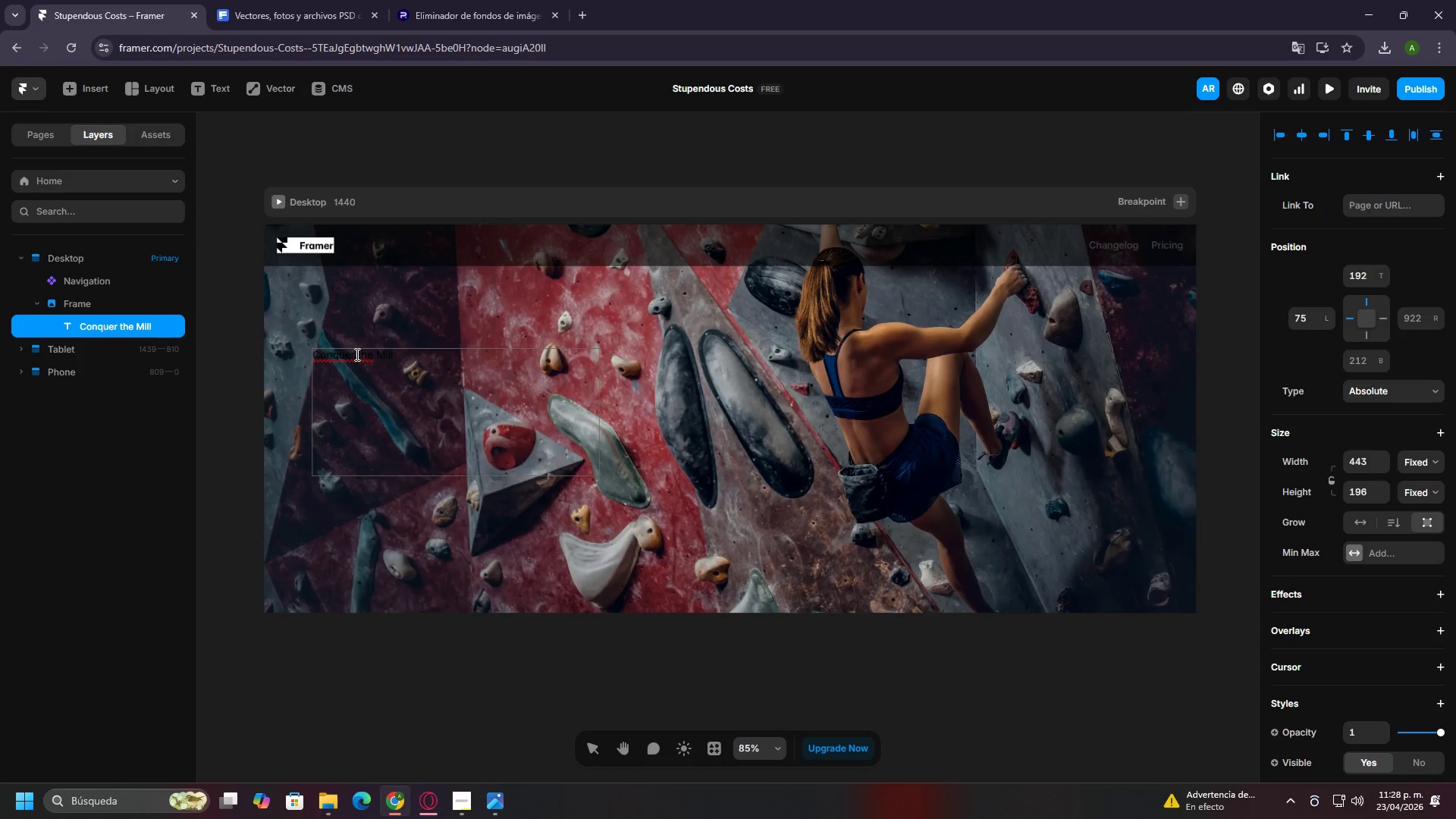 
triple_click([356, 354])
 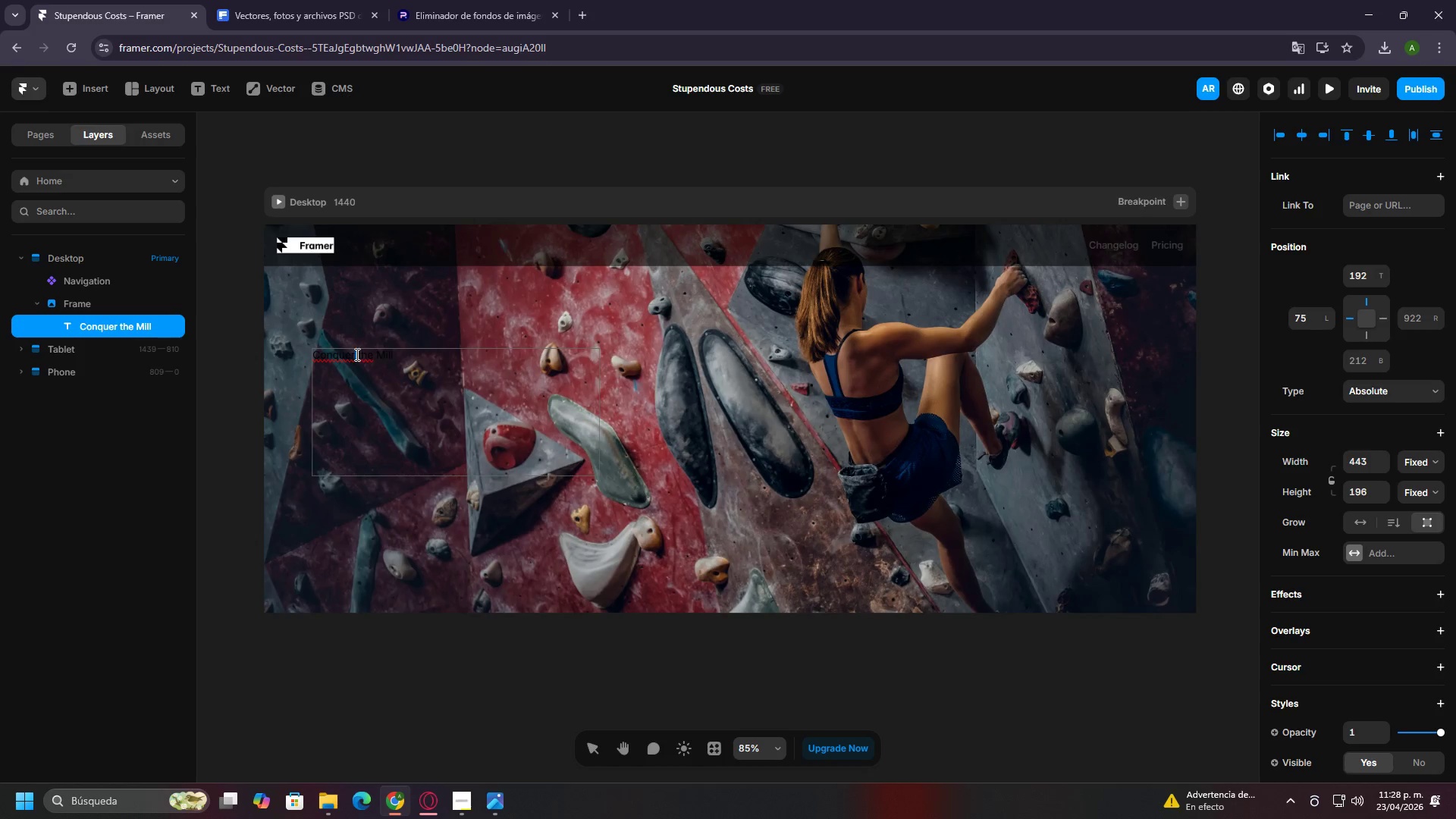 
triple_click([356, 354])
 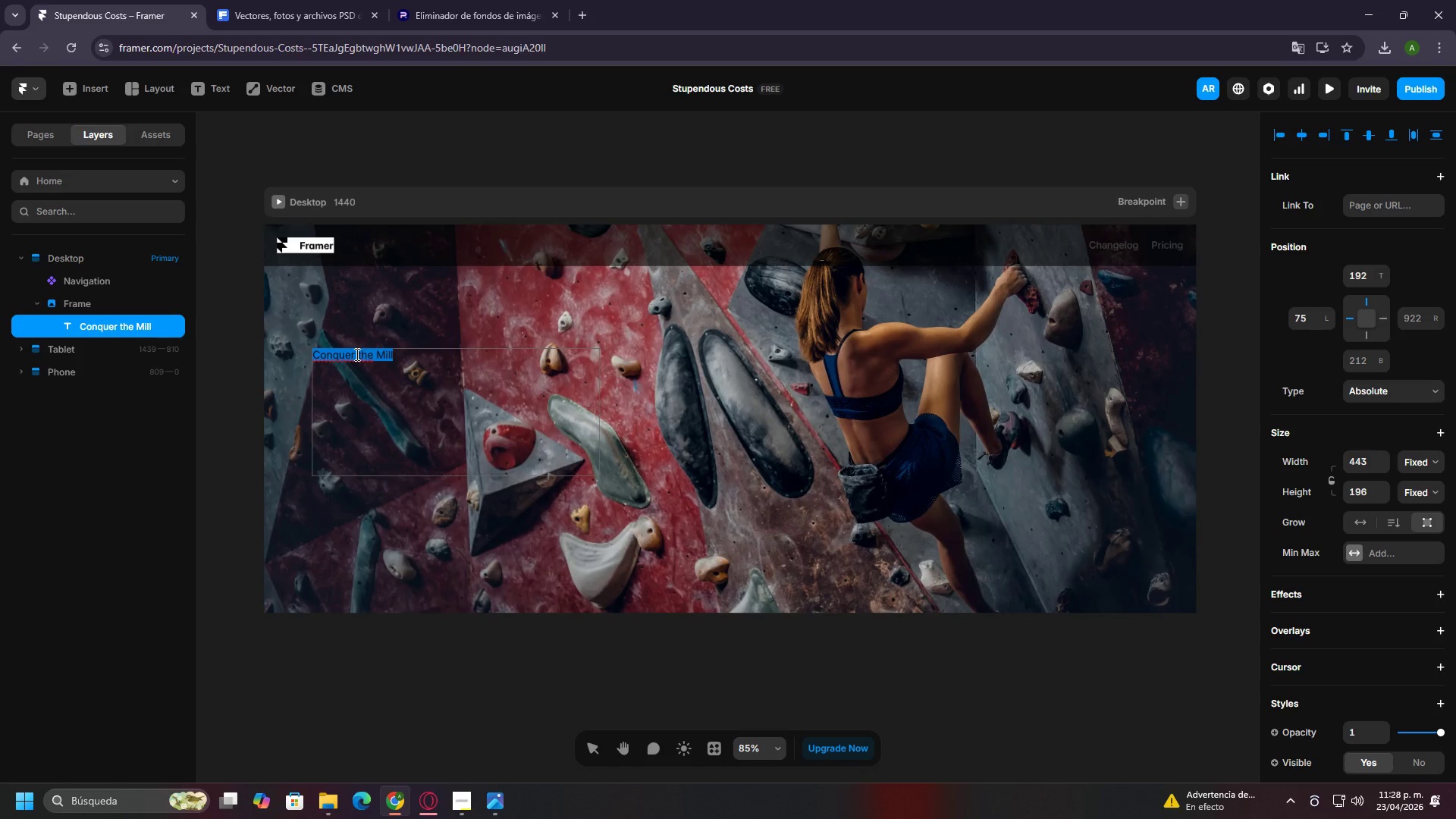 
wait(10.0)
 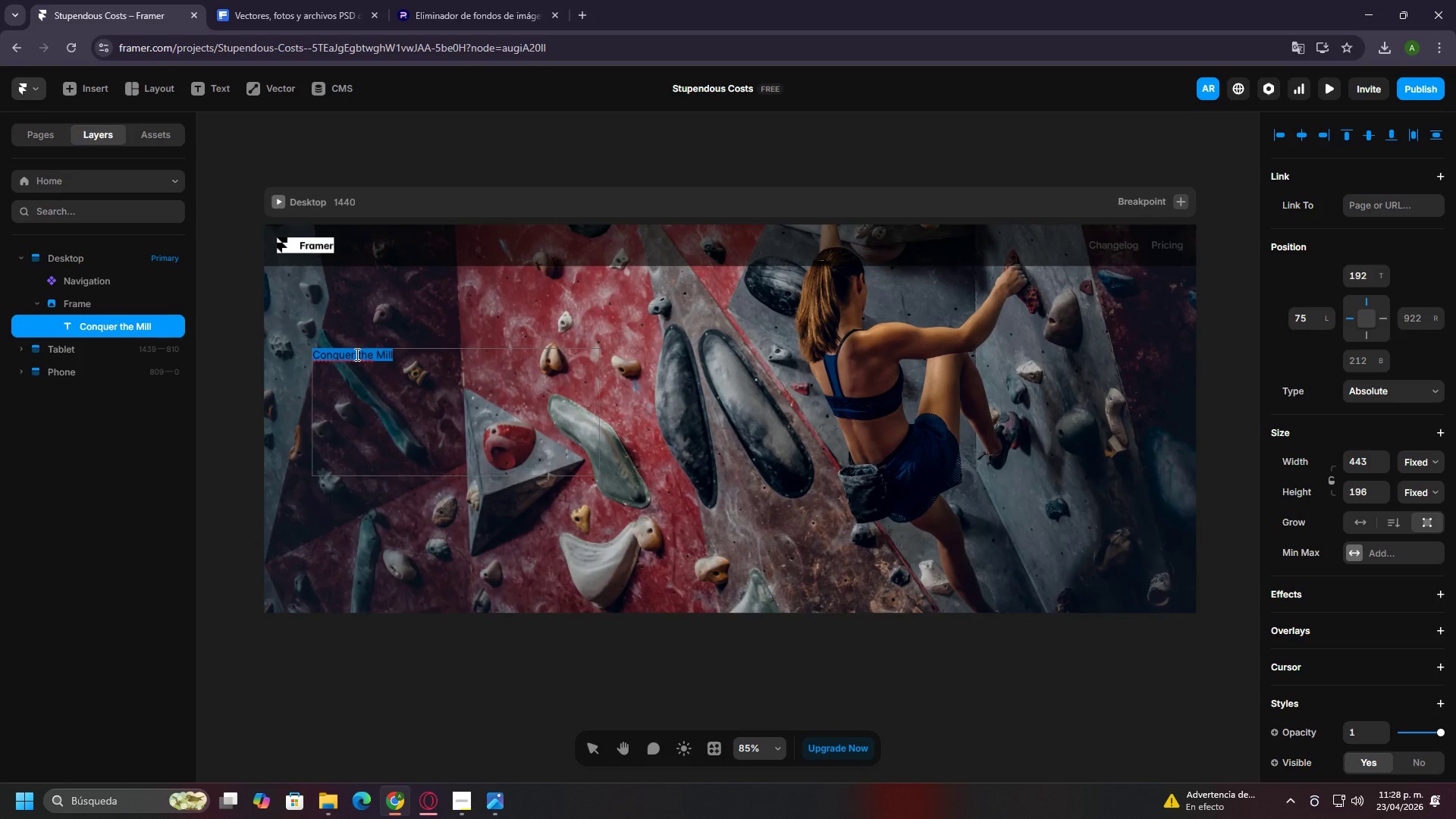 
scroll: coordinate [1417, 449], scroll_direction: down, amount: 6.0
 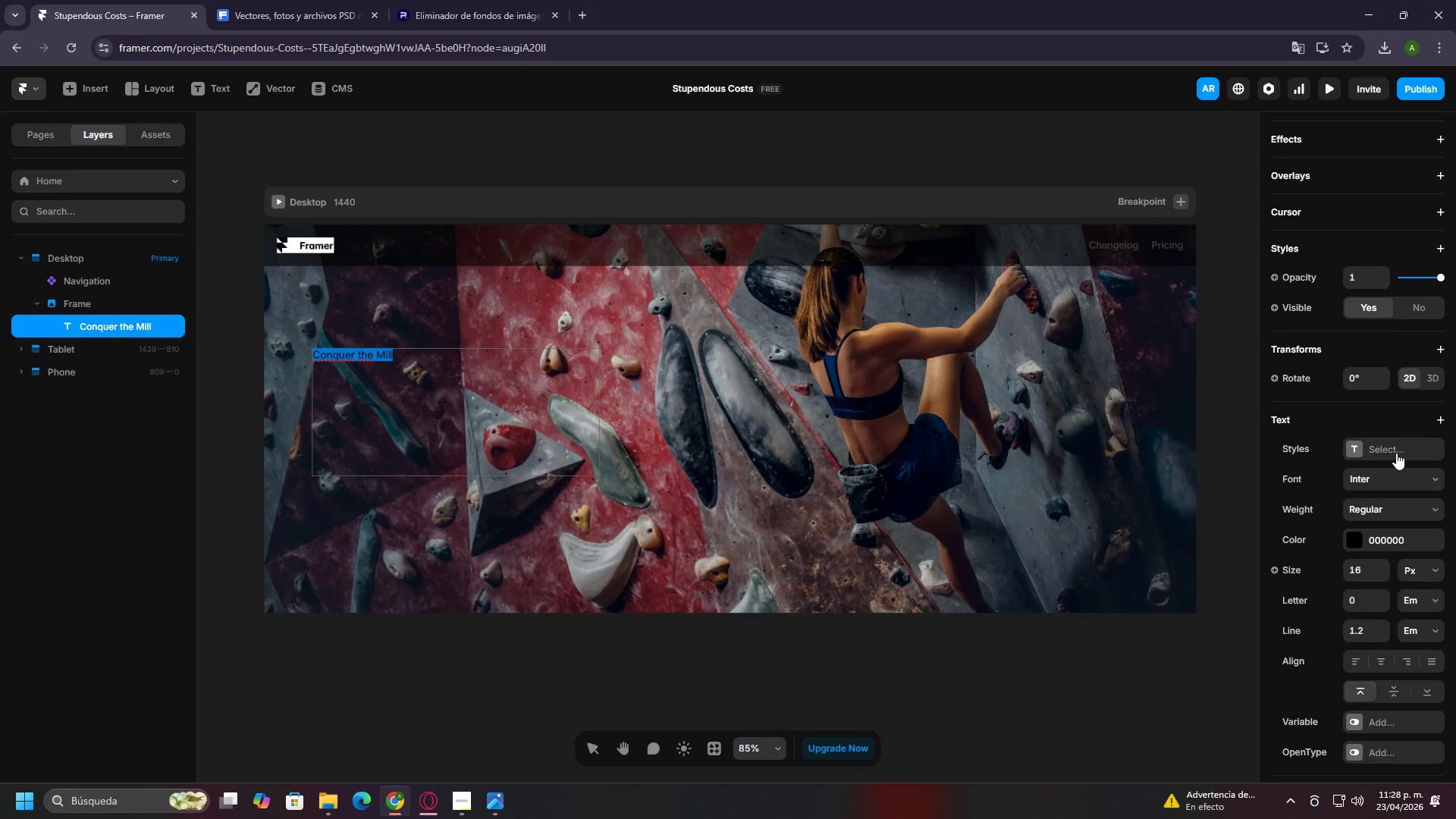 
left_click([1395, 453])
 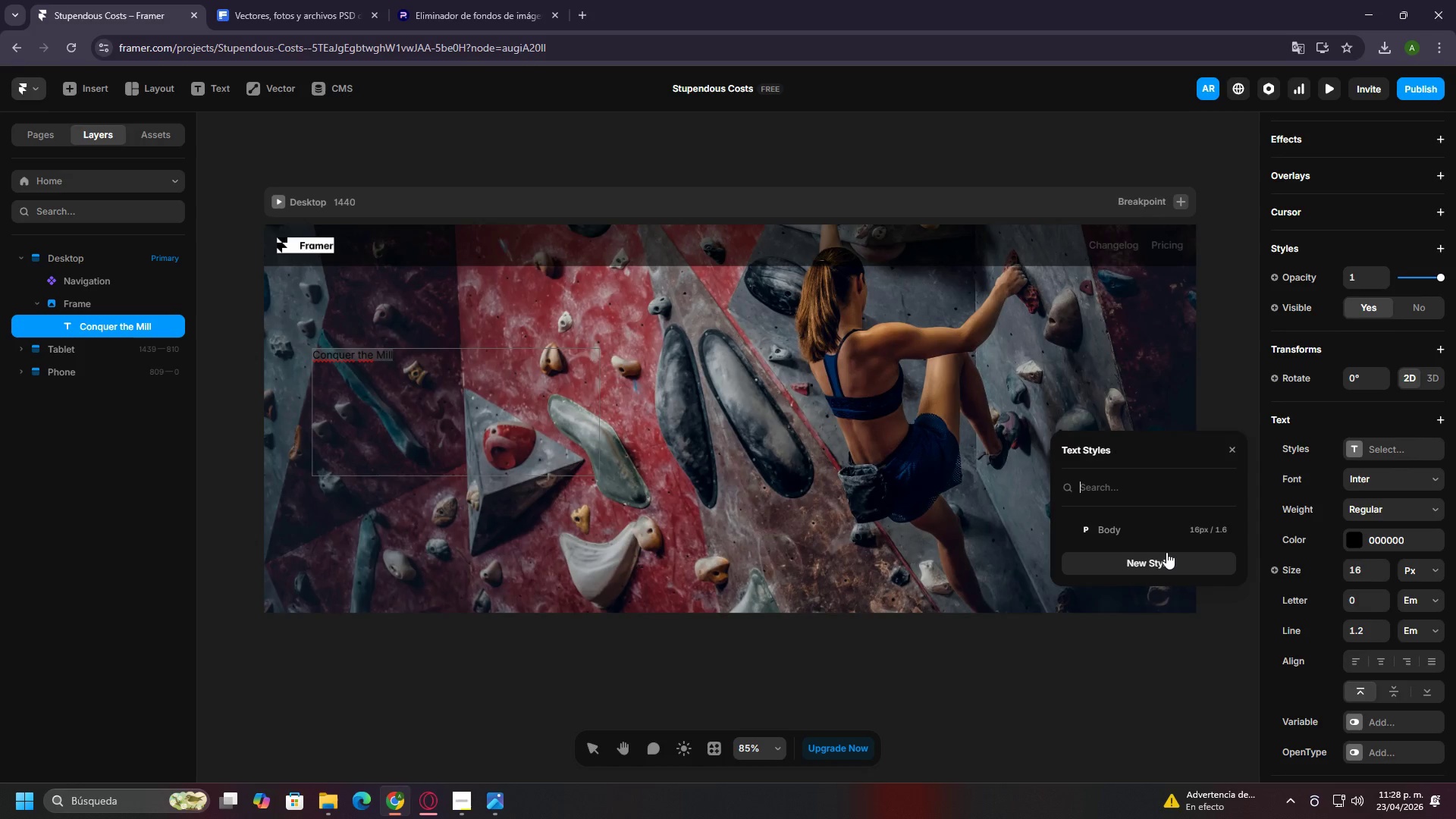 
left_click([1166, 552])
 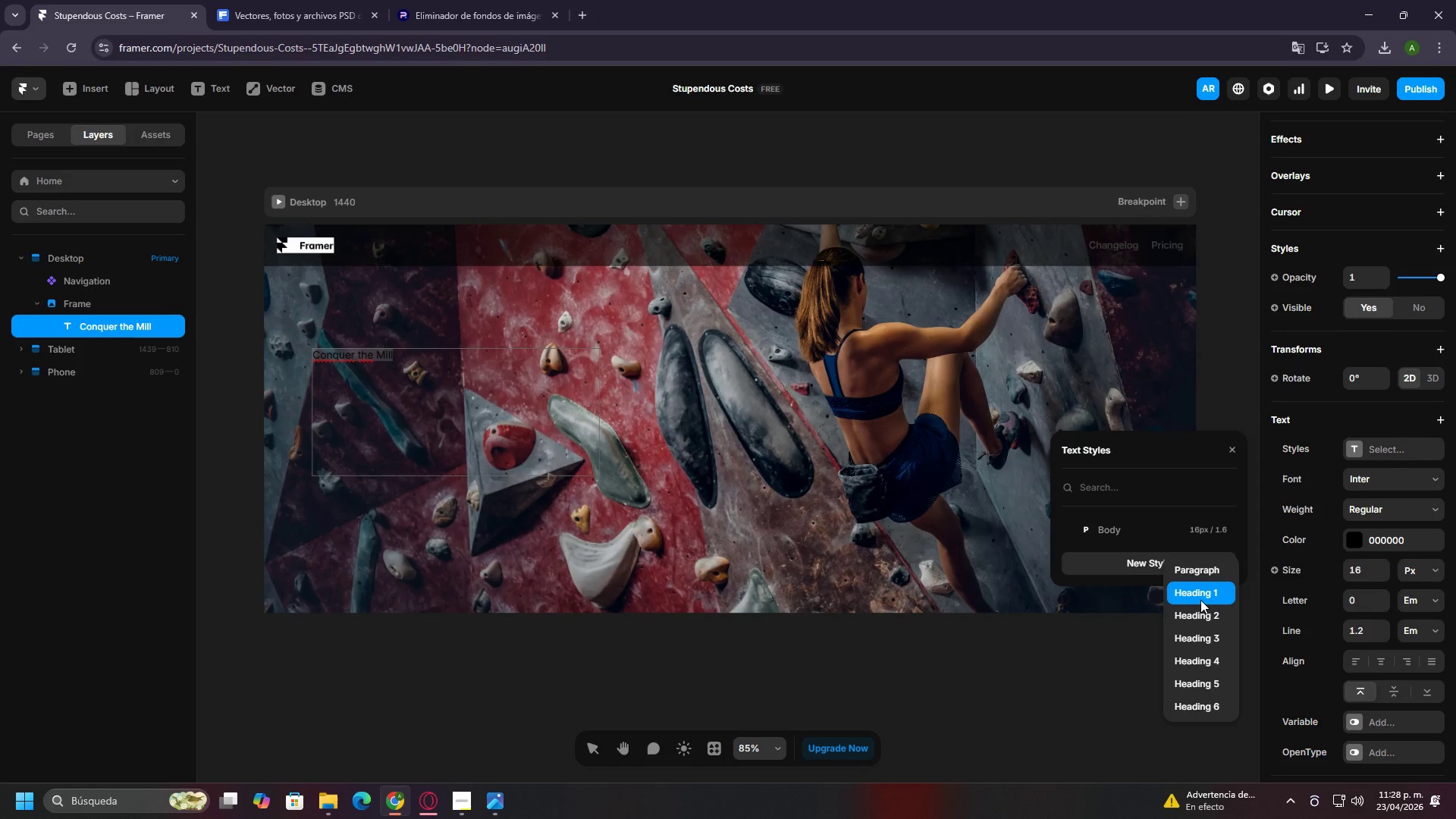 
left_click([1200, 600])
 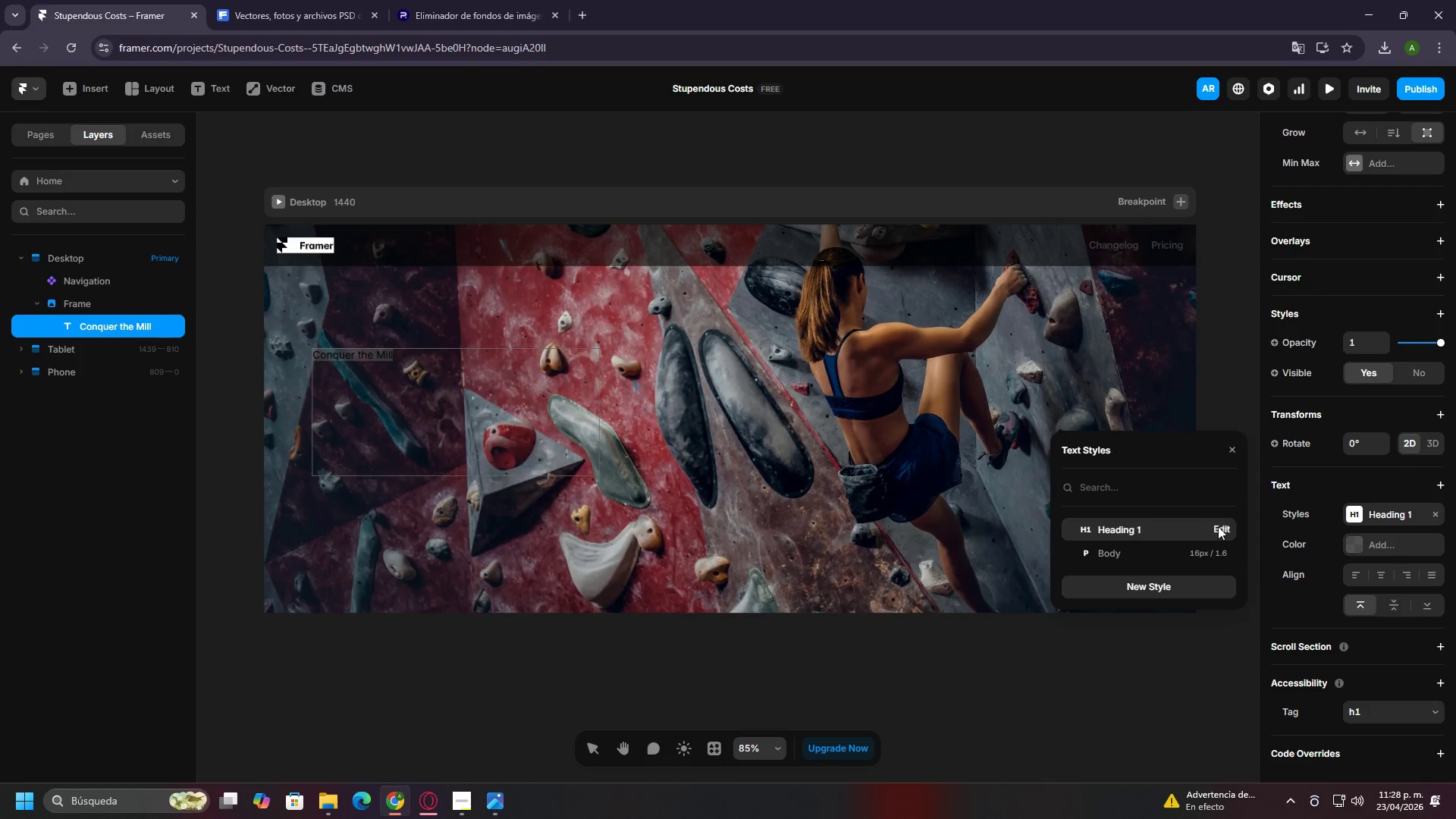 
left_click([1227, 526])
 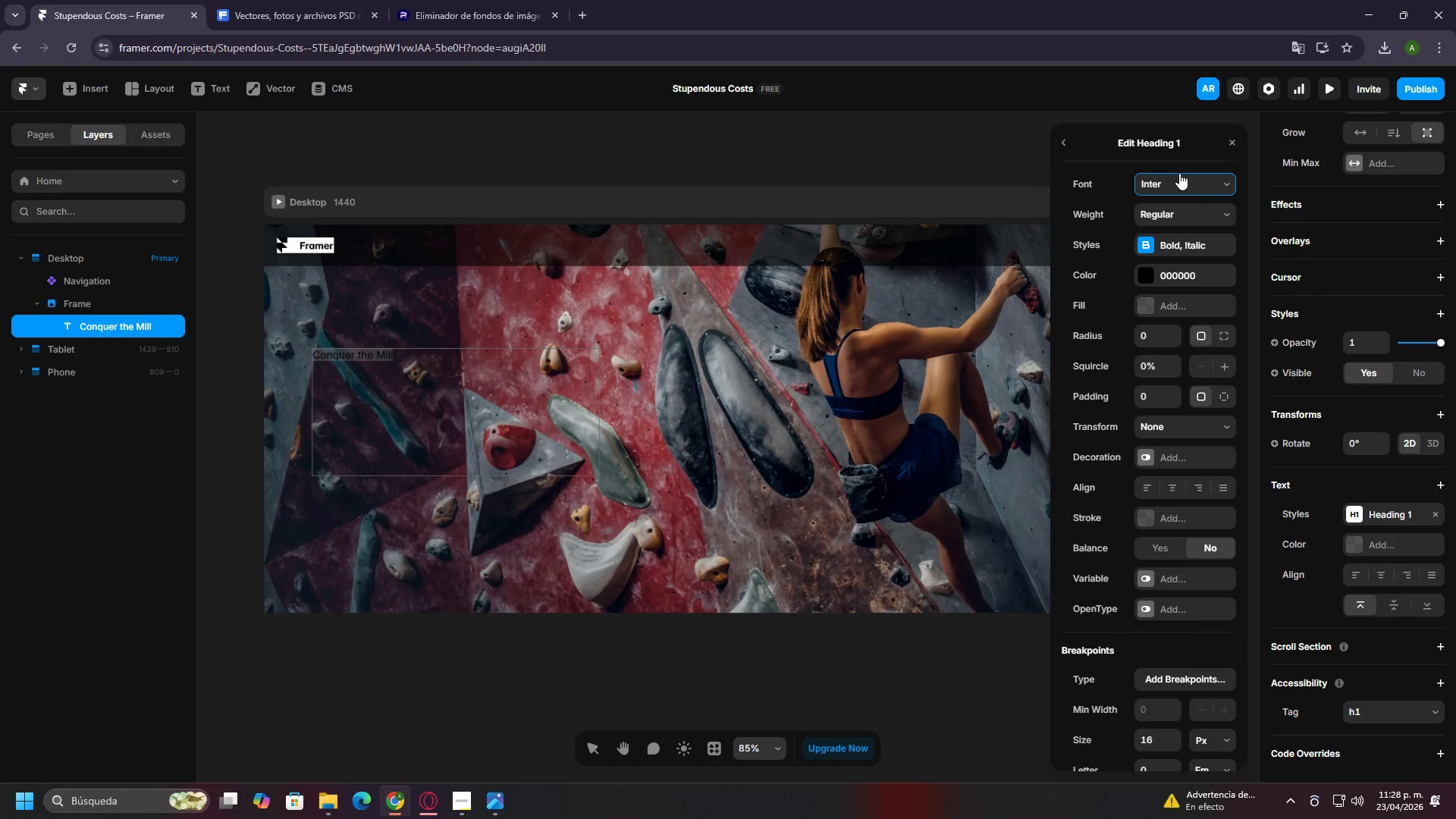 
left_click([1176, 174])
 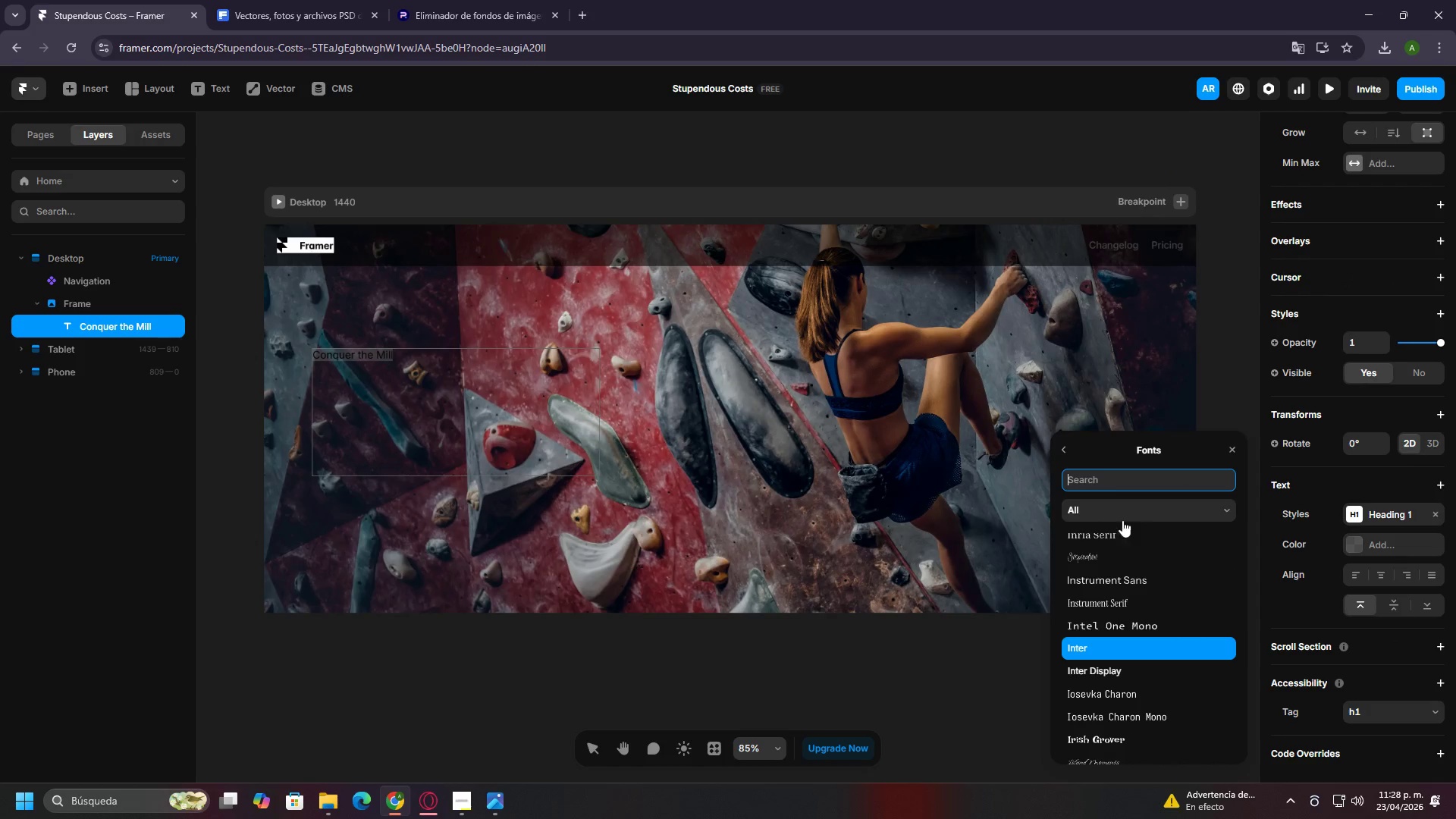 
left_click([1072, 454])
 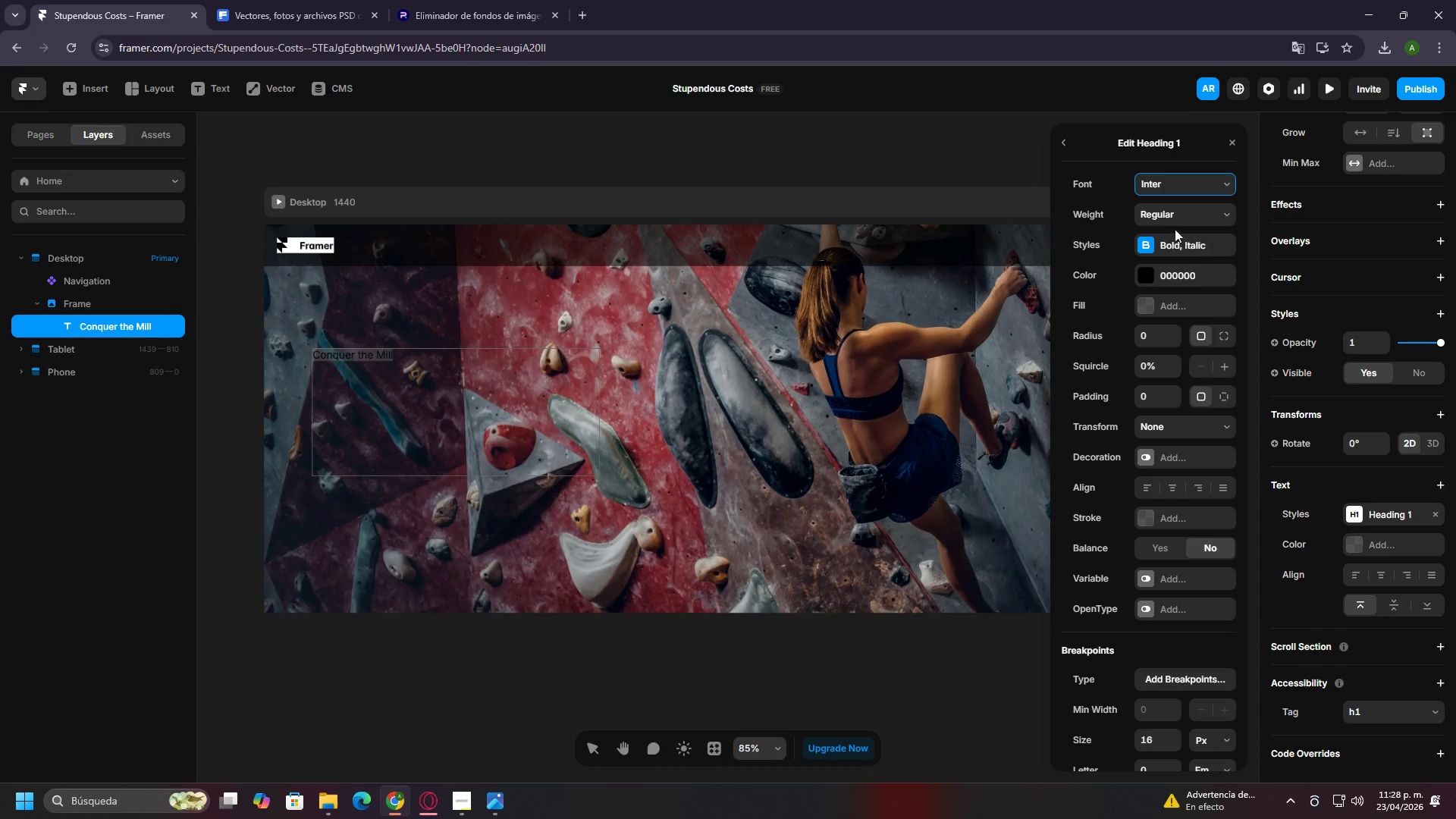 
left_click([1166, 216])
 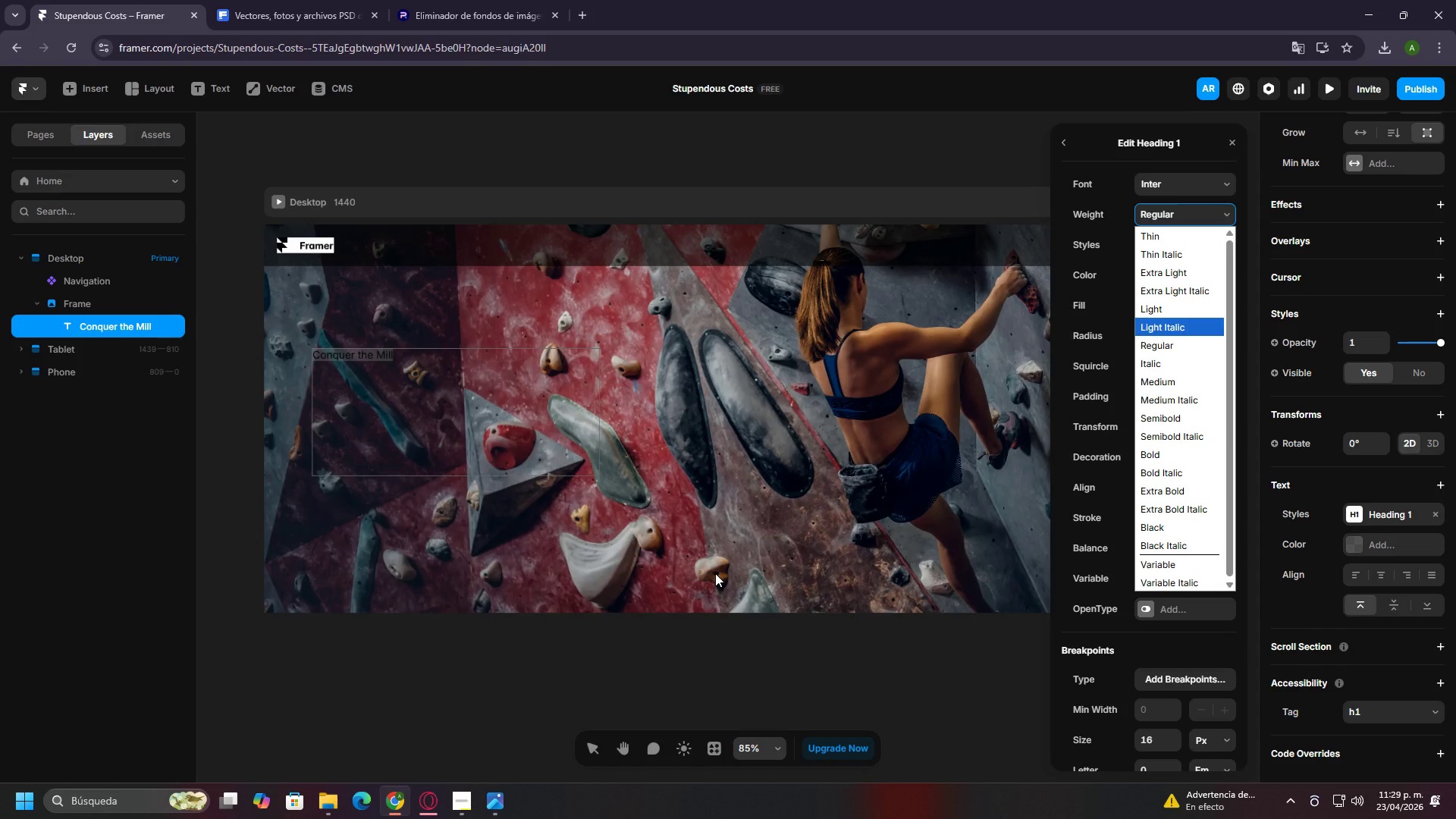 
wait(66.28)
 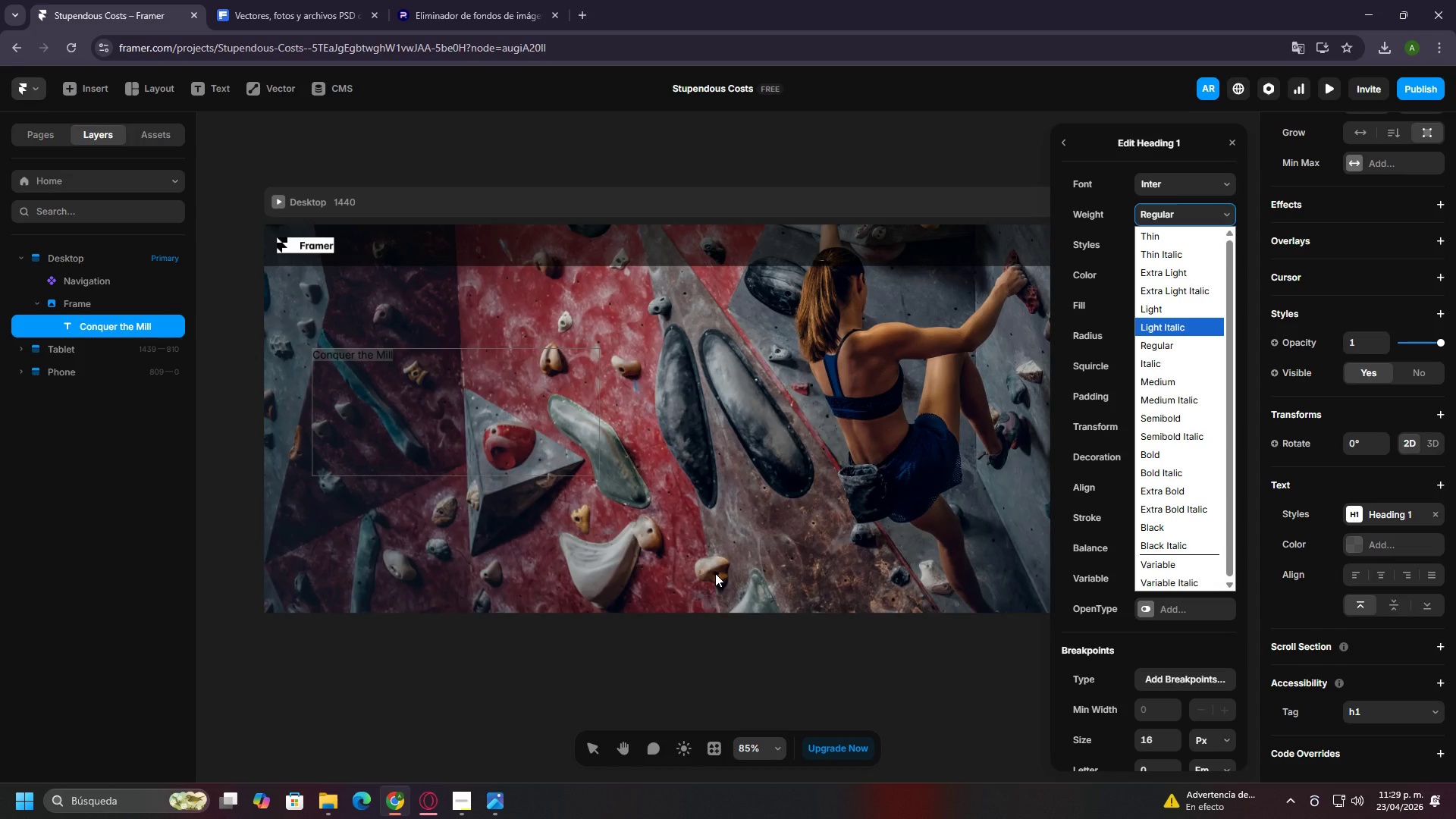 
double_click([1176, 216])
 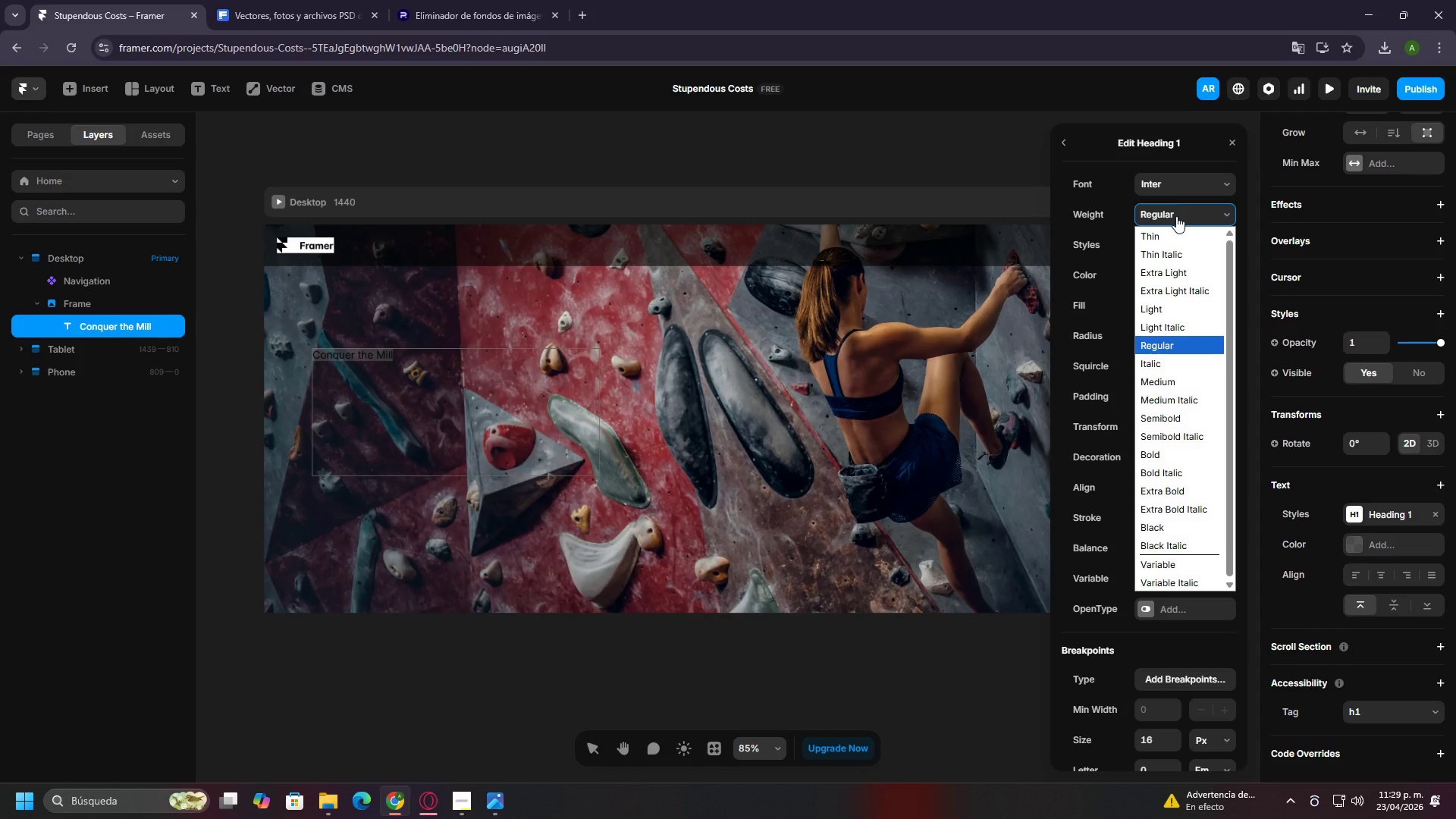 
type(bebas)
 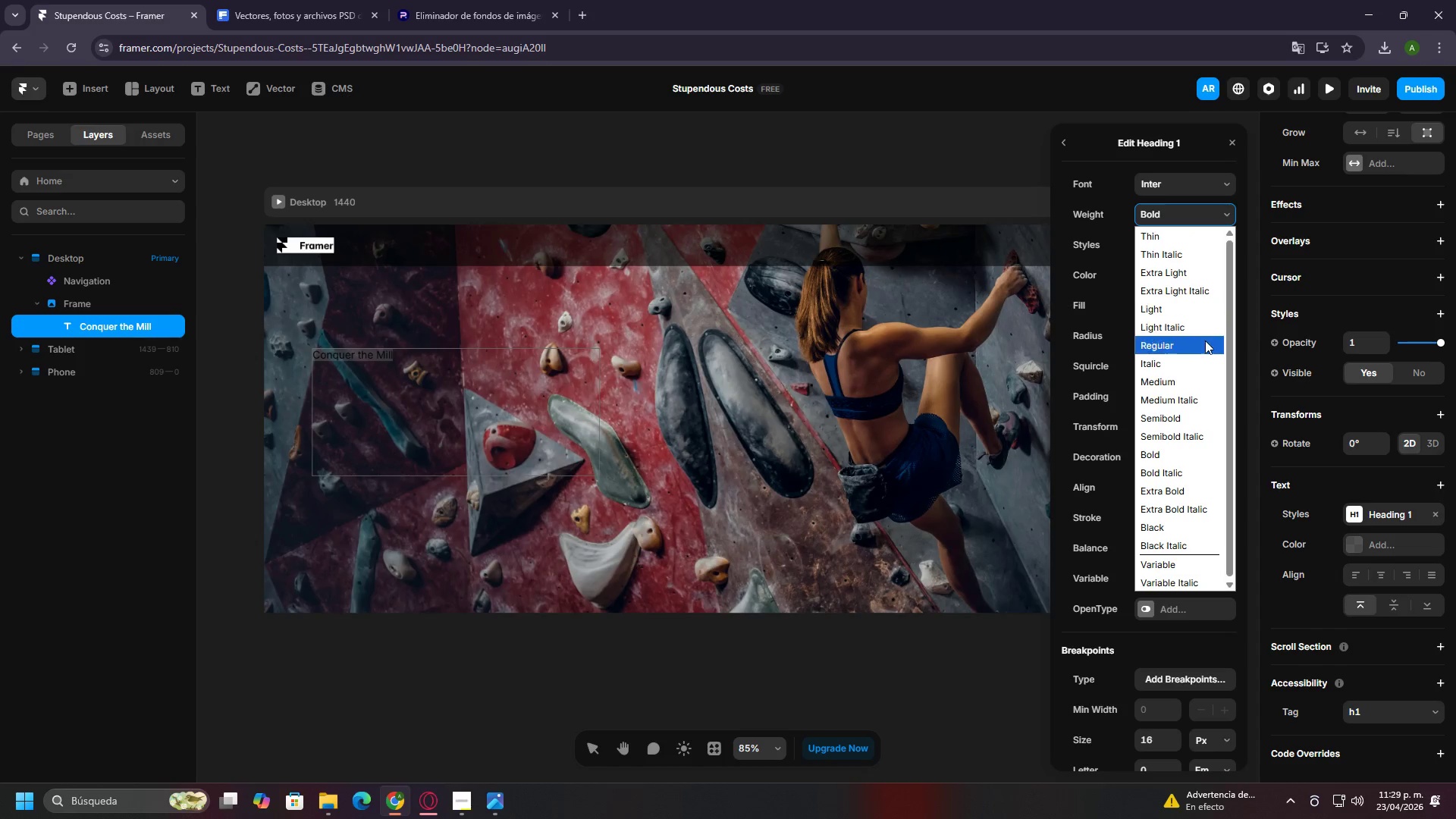 
scroll: coordinate [1203, 375], scroll_direction: up, amount: 1.0
 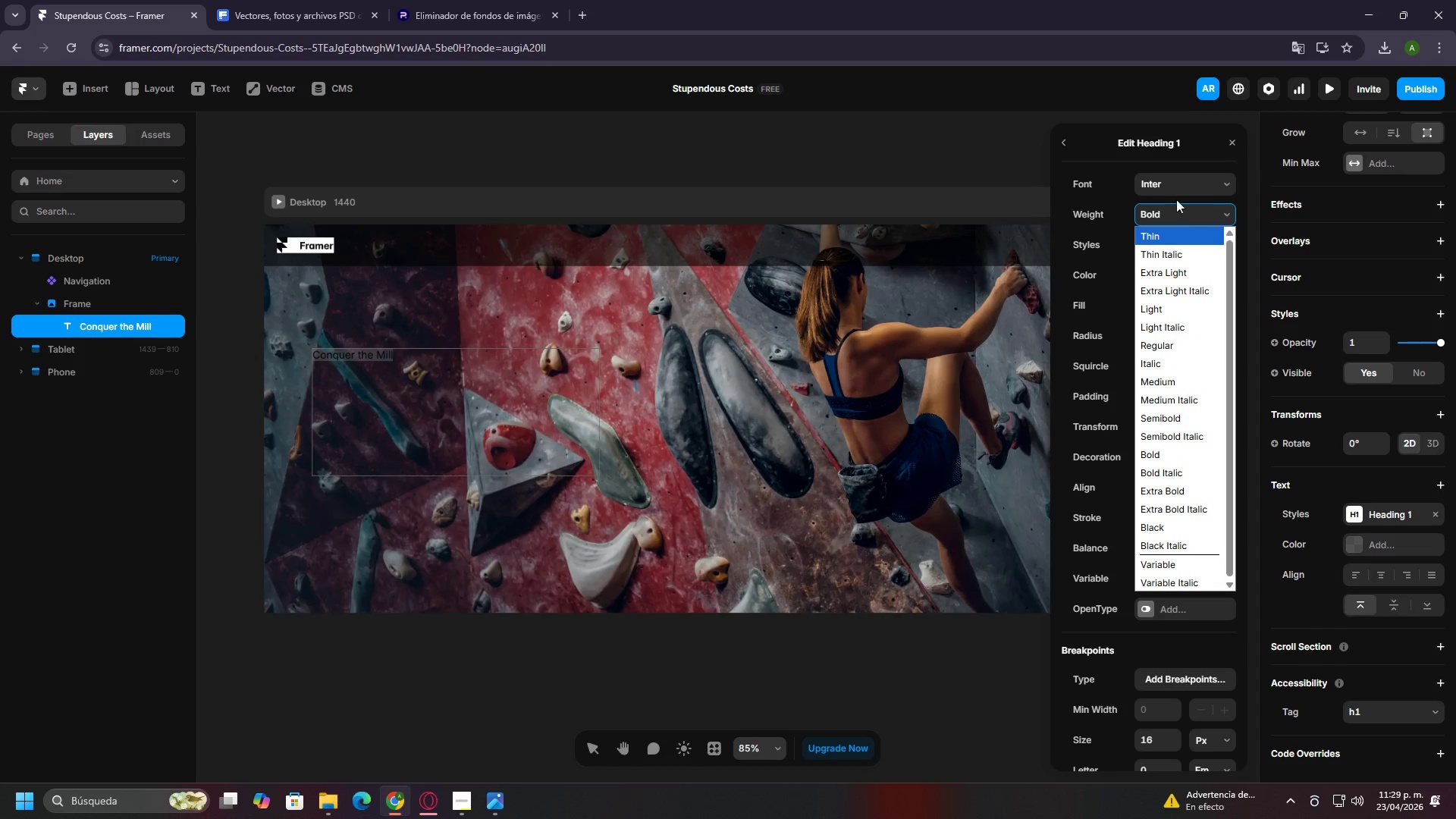 
left_click([1166, 193])
 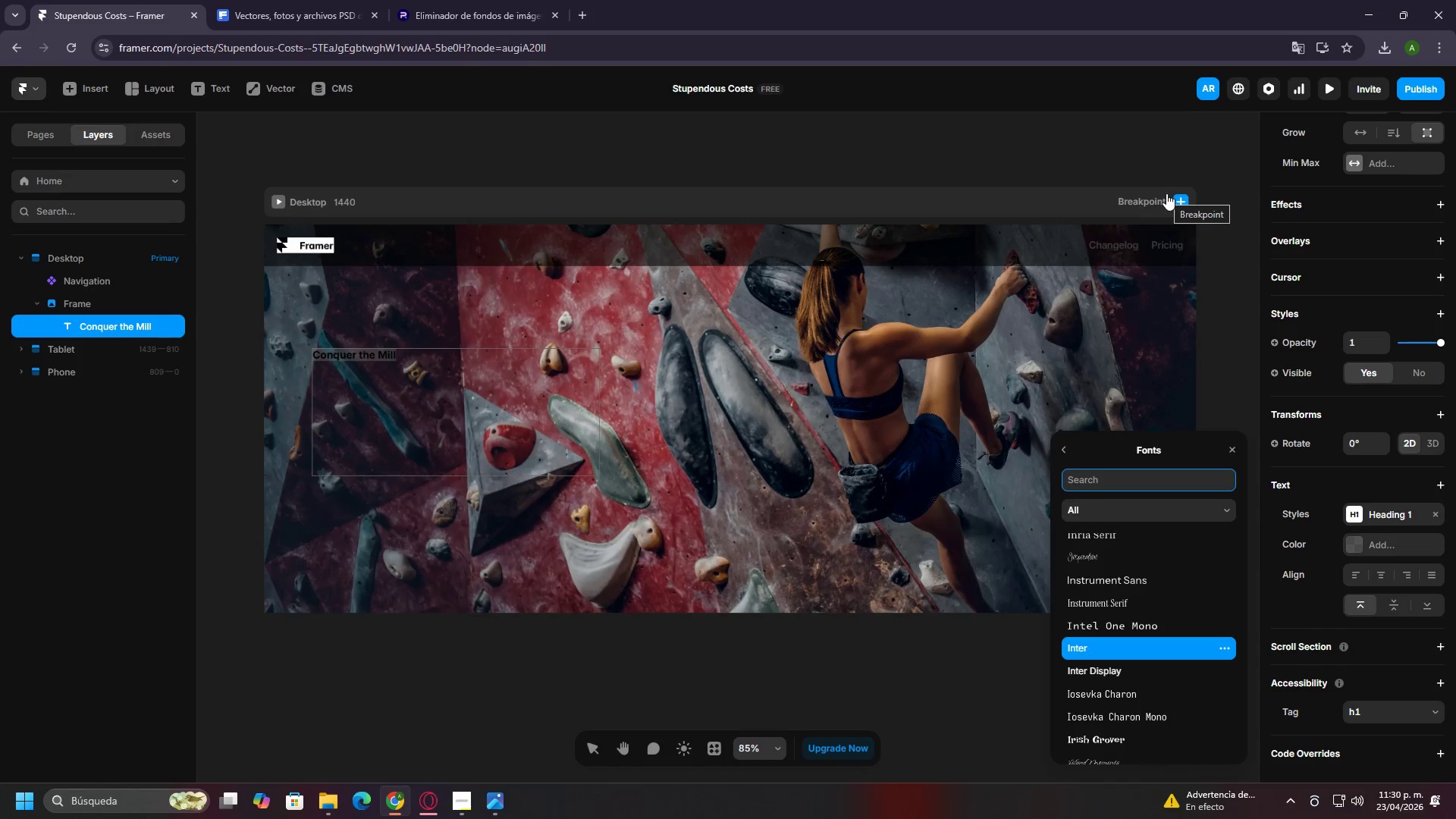 
type(bebas)
 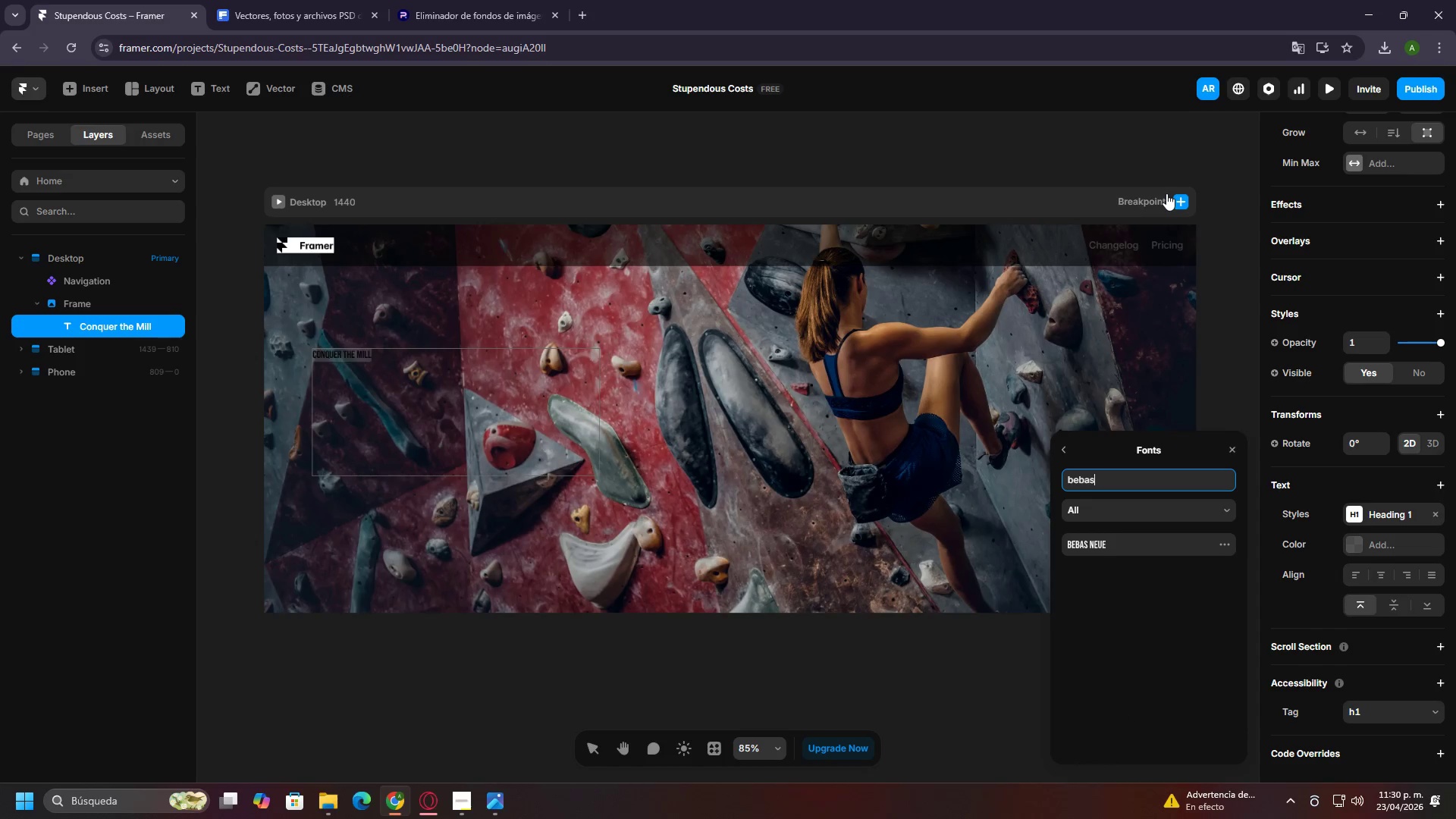 
key(Enter)
 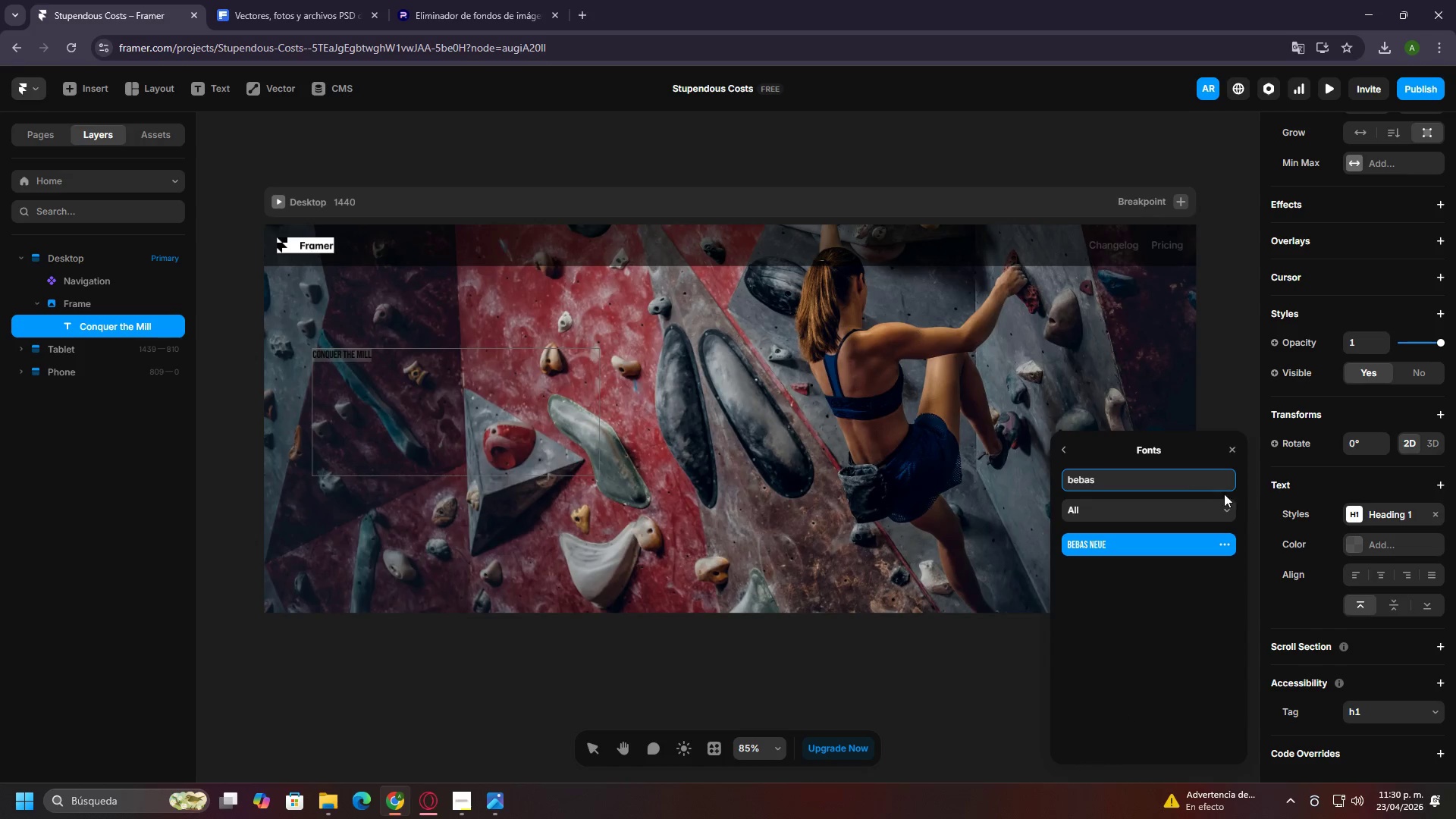 
left_click([1056, 445])